 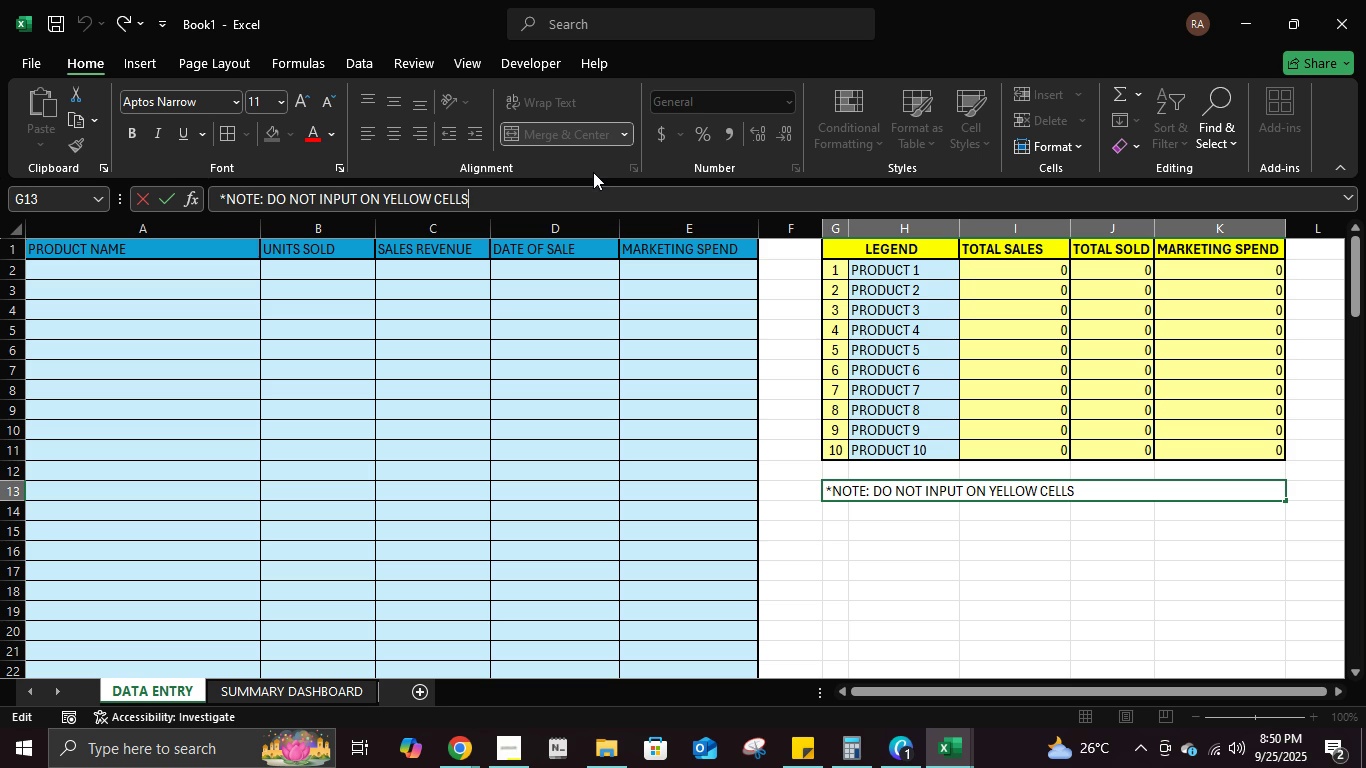 
key(Shift+ShiftLeft)
 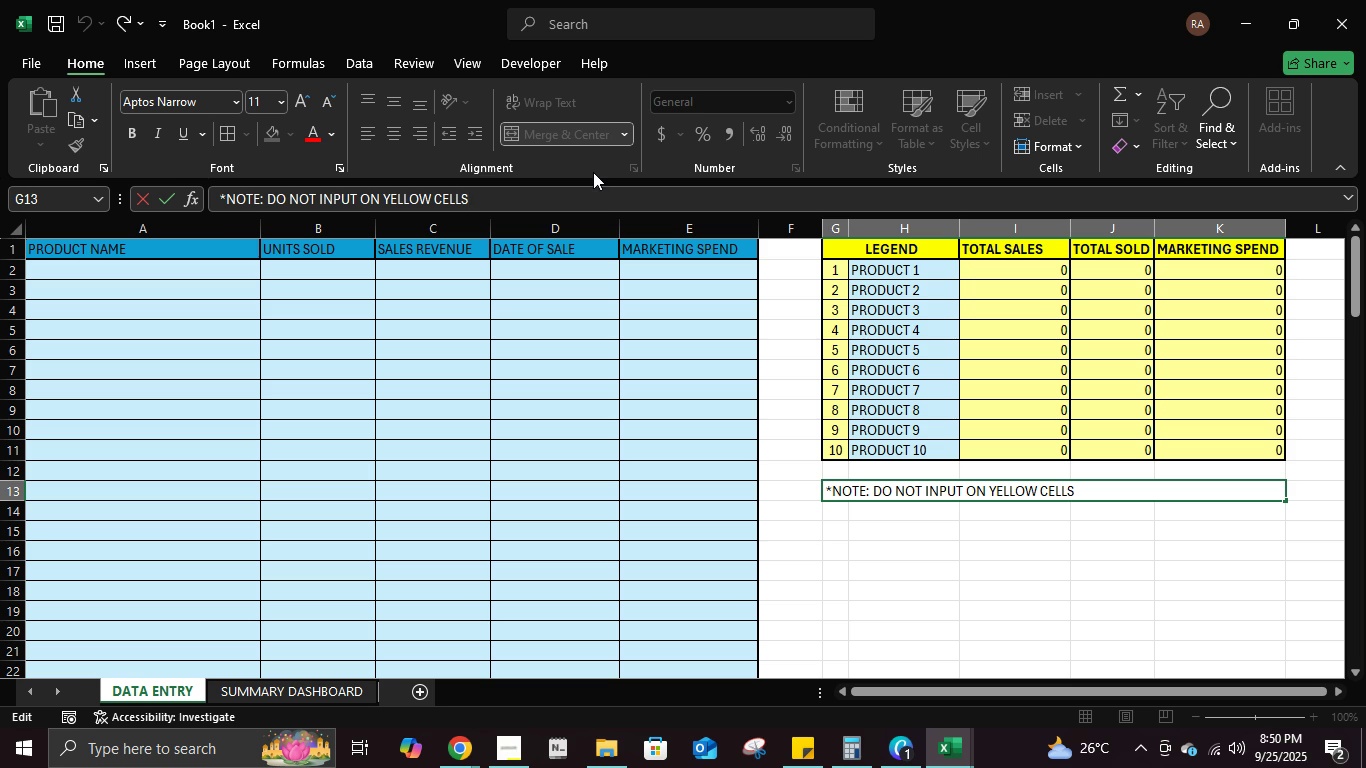 
key(Shift+NumpadMultiply)
 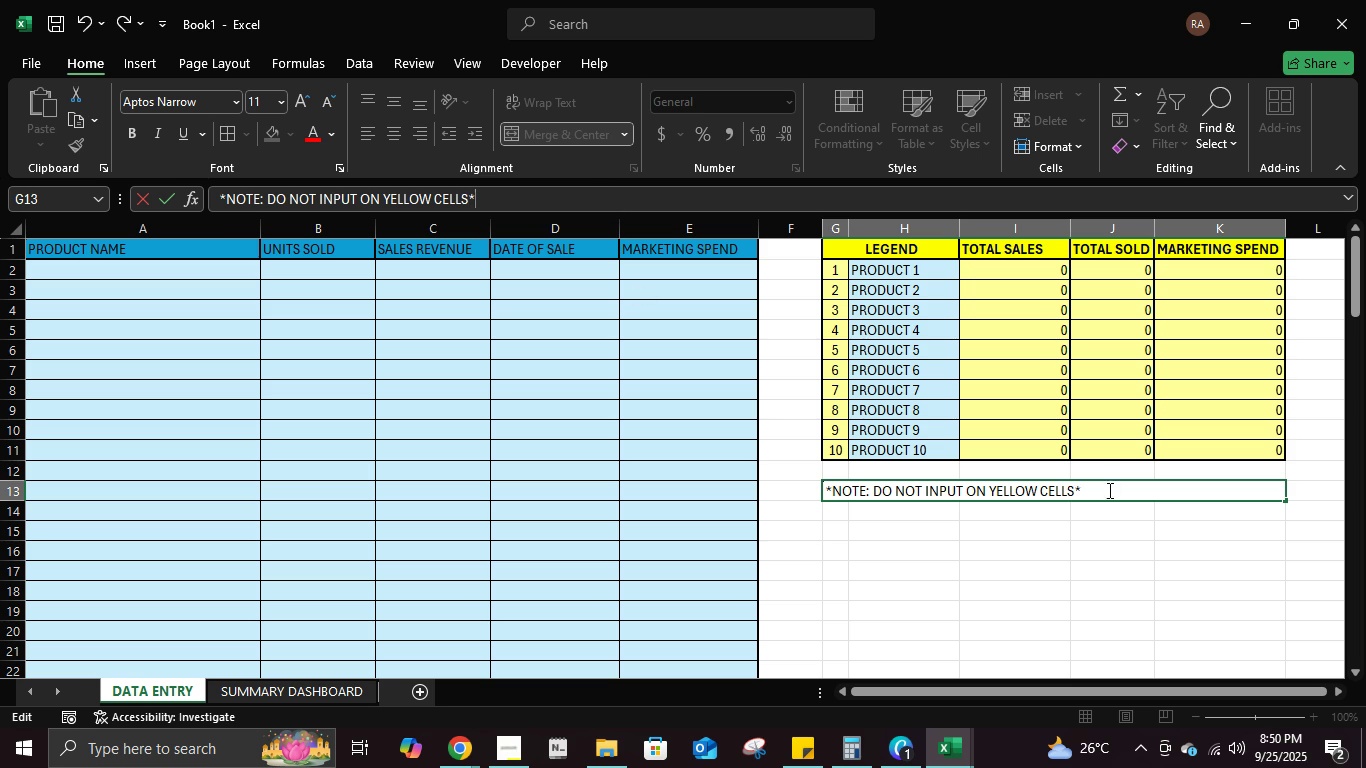 
key(Enter)
 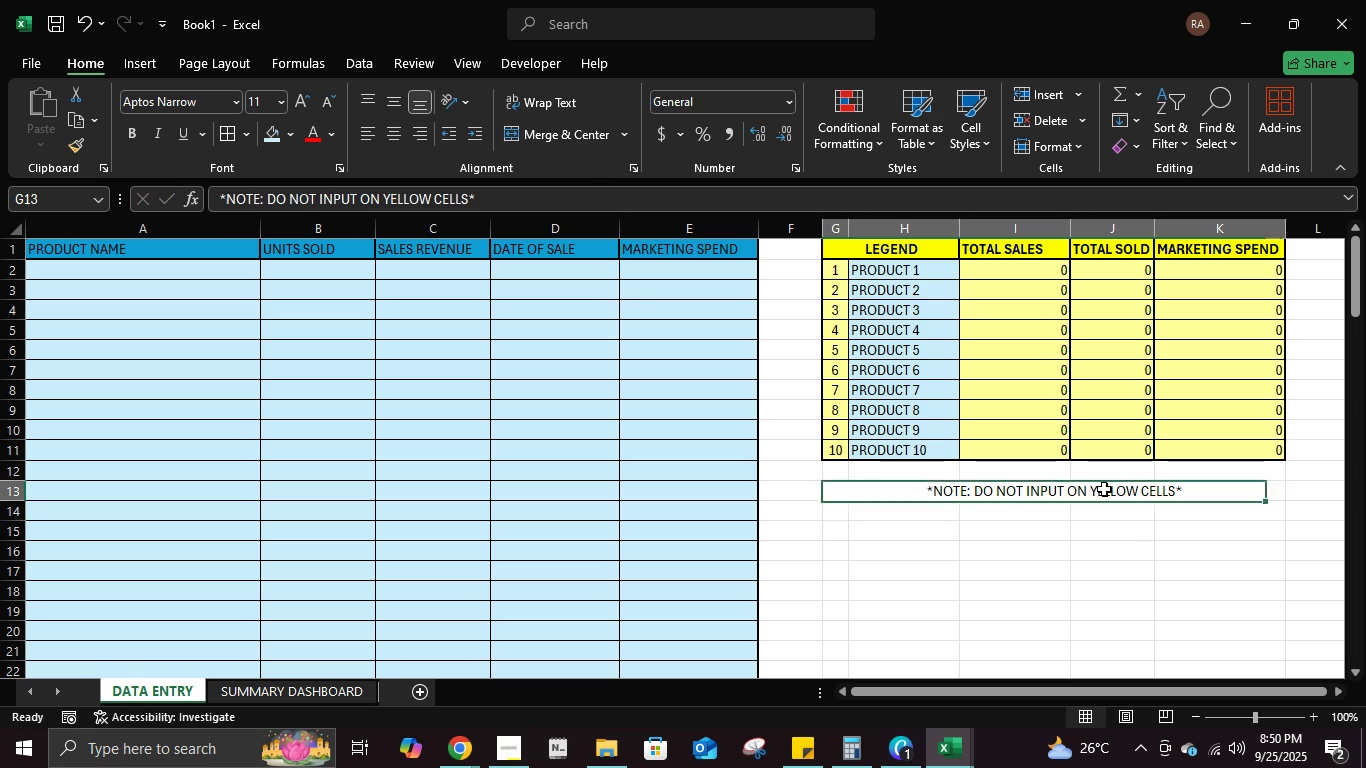 
left_click([1104, 489])
 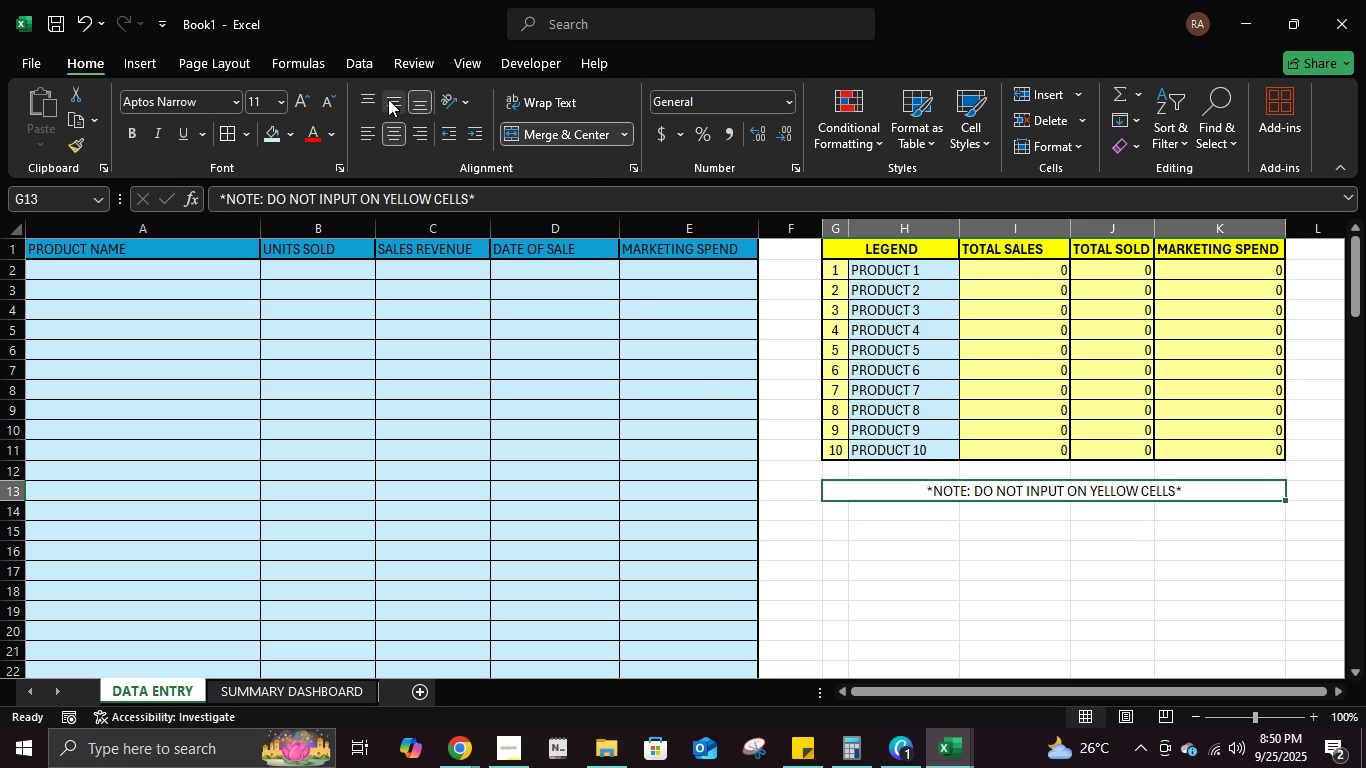 
left_click([400, 99])
 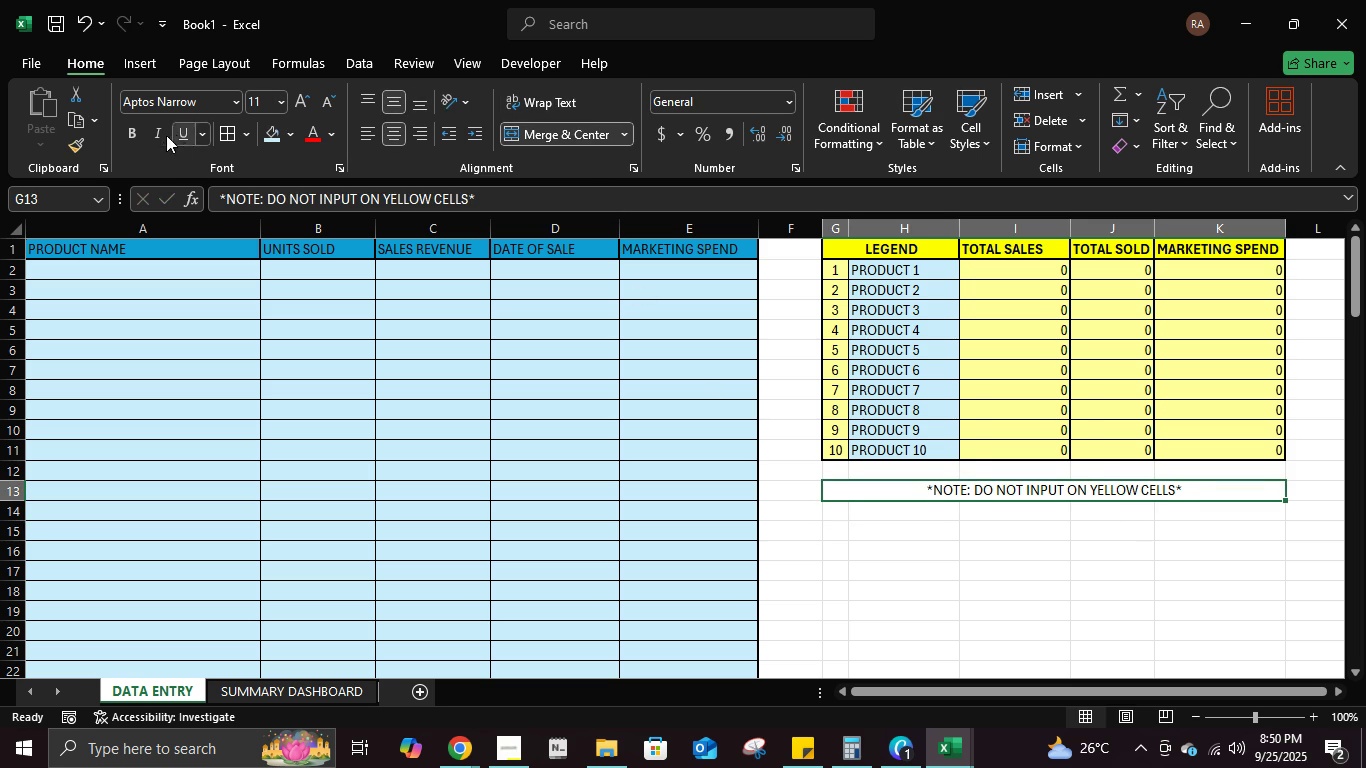 
left_click([165, 135])
 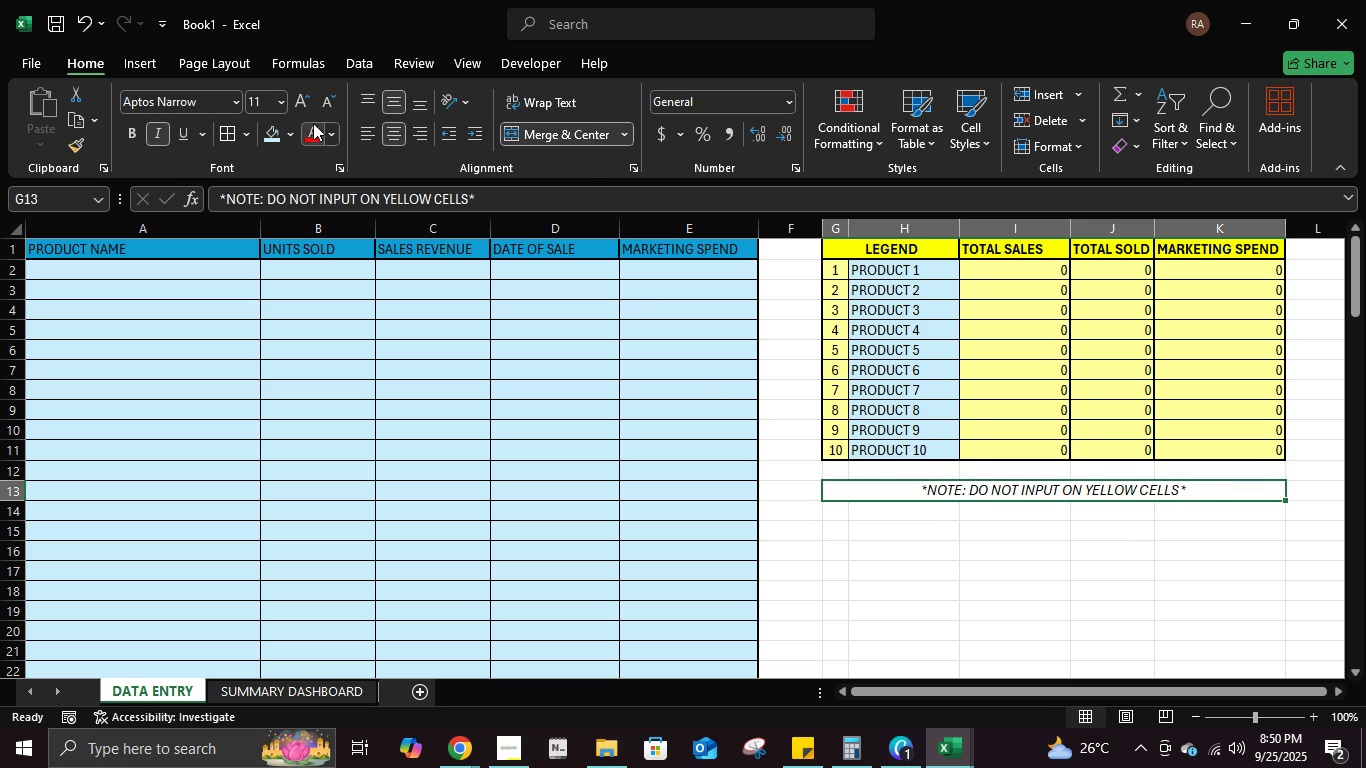 
left_click([330, 103])
 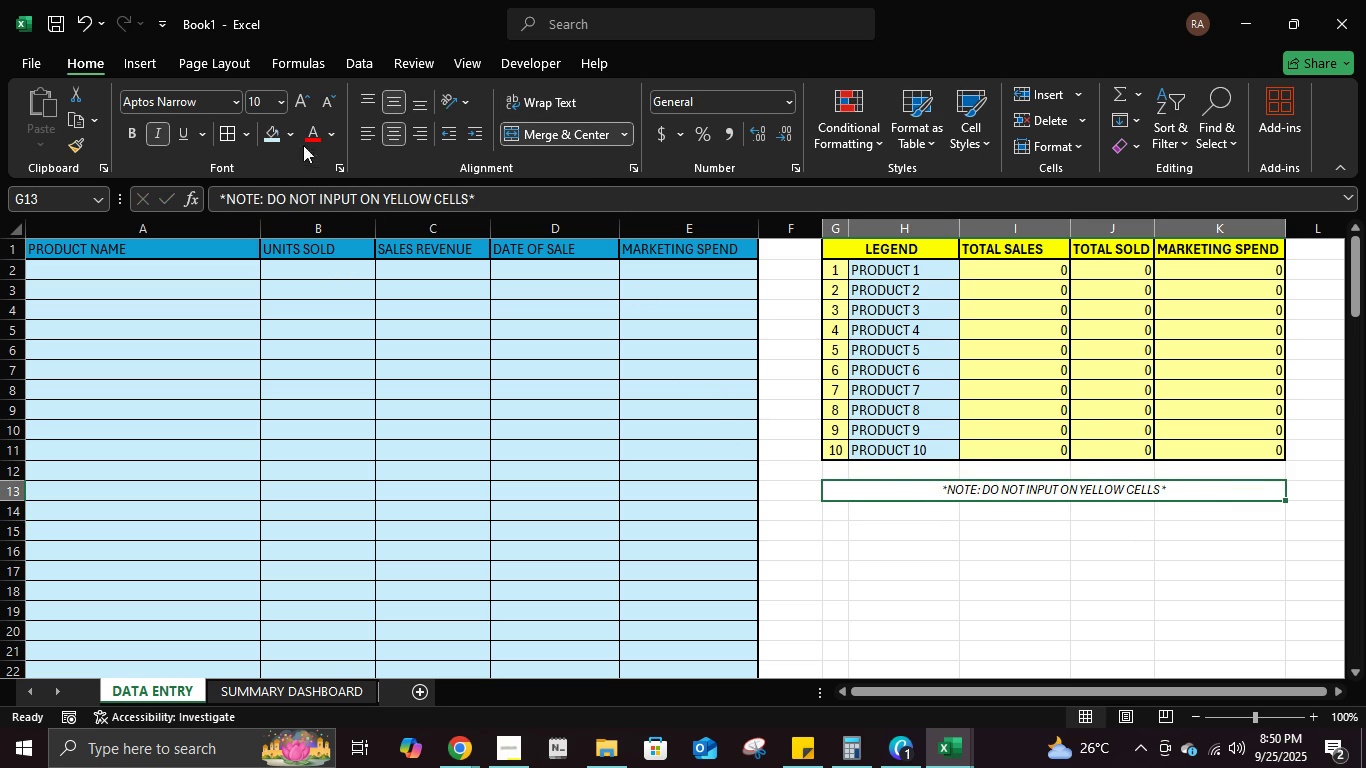 
left_click([315, 138])
 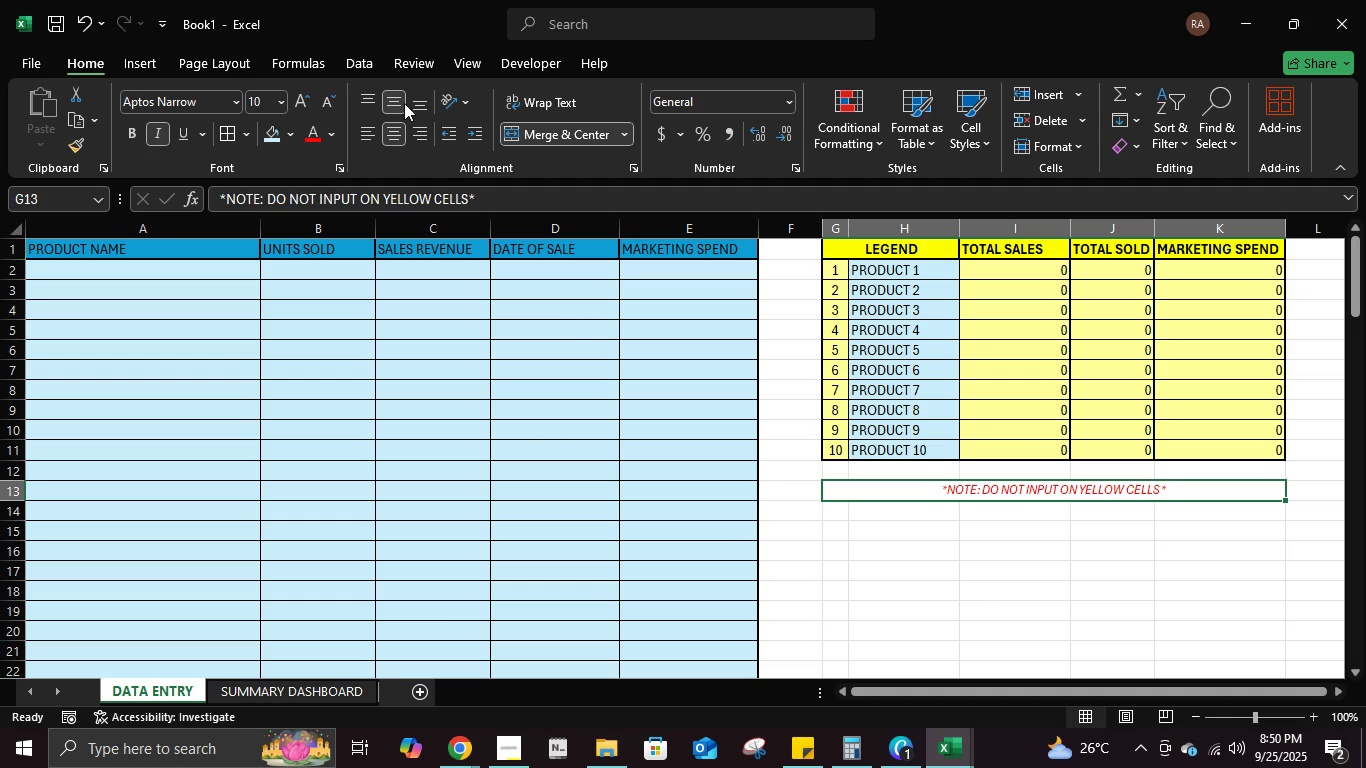 
left_click([431, 112])
 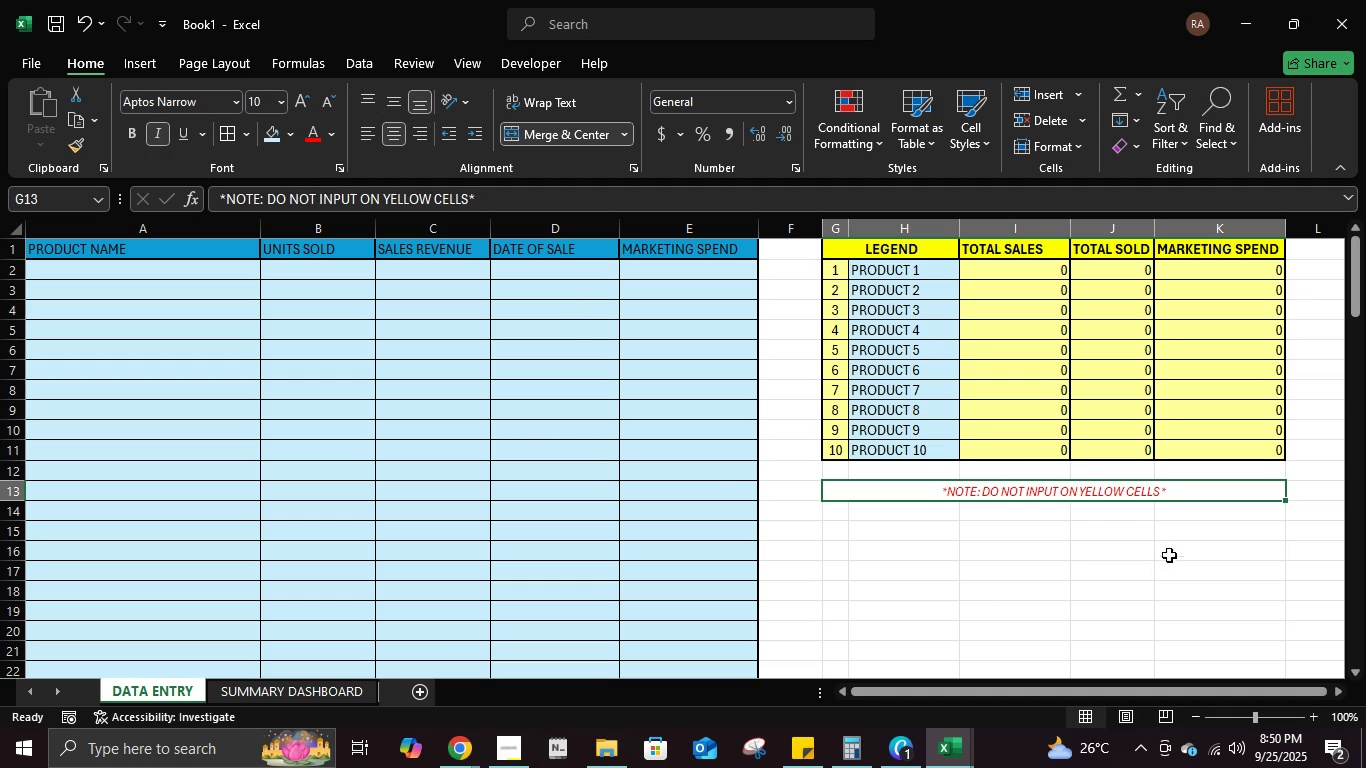 
left_click([1177, 559])
 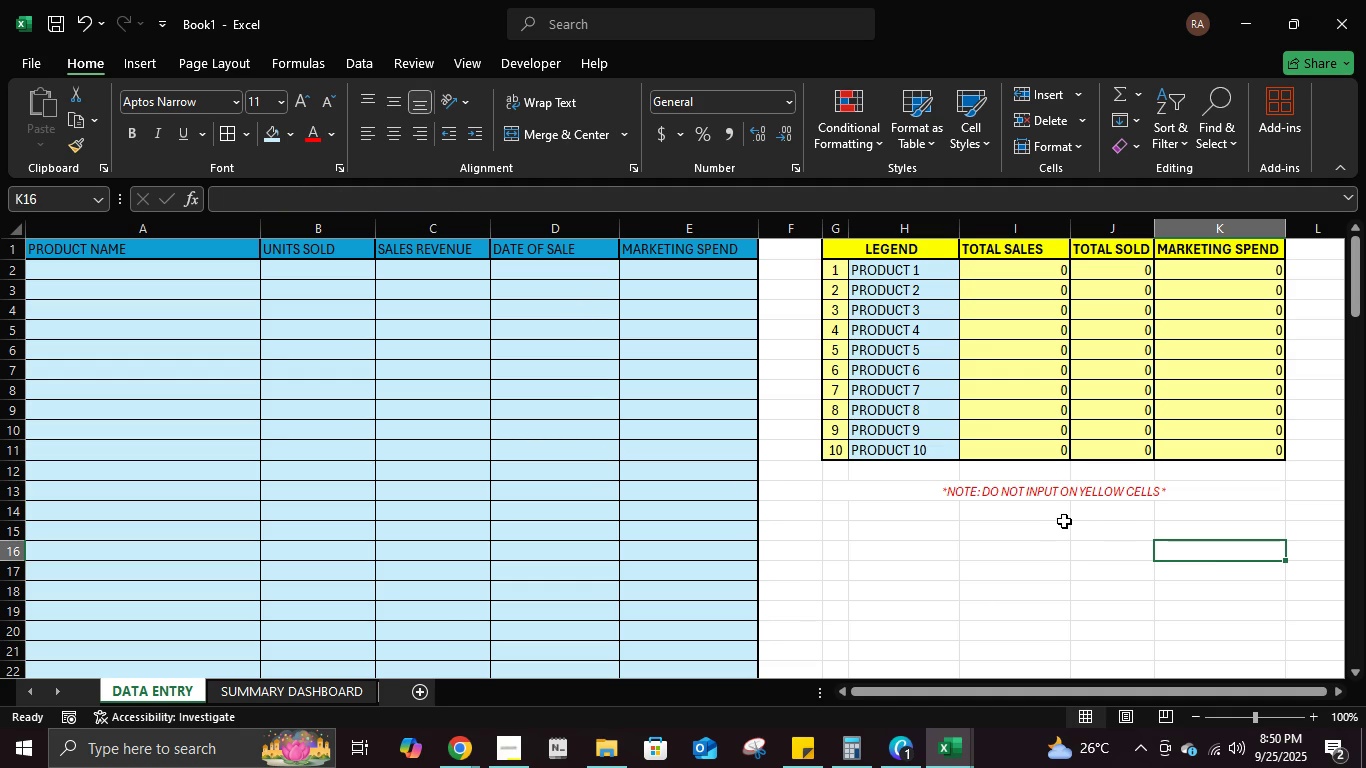 
scroll: coordinate [1064, 521], scroll_direction: up, amount: 1.0
 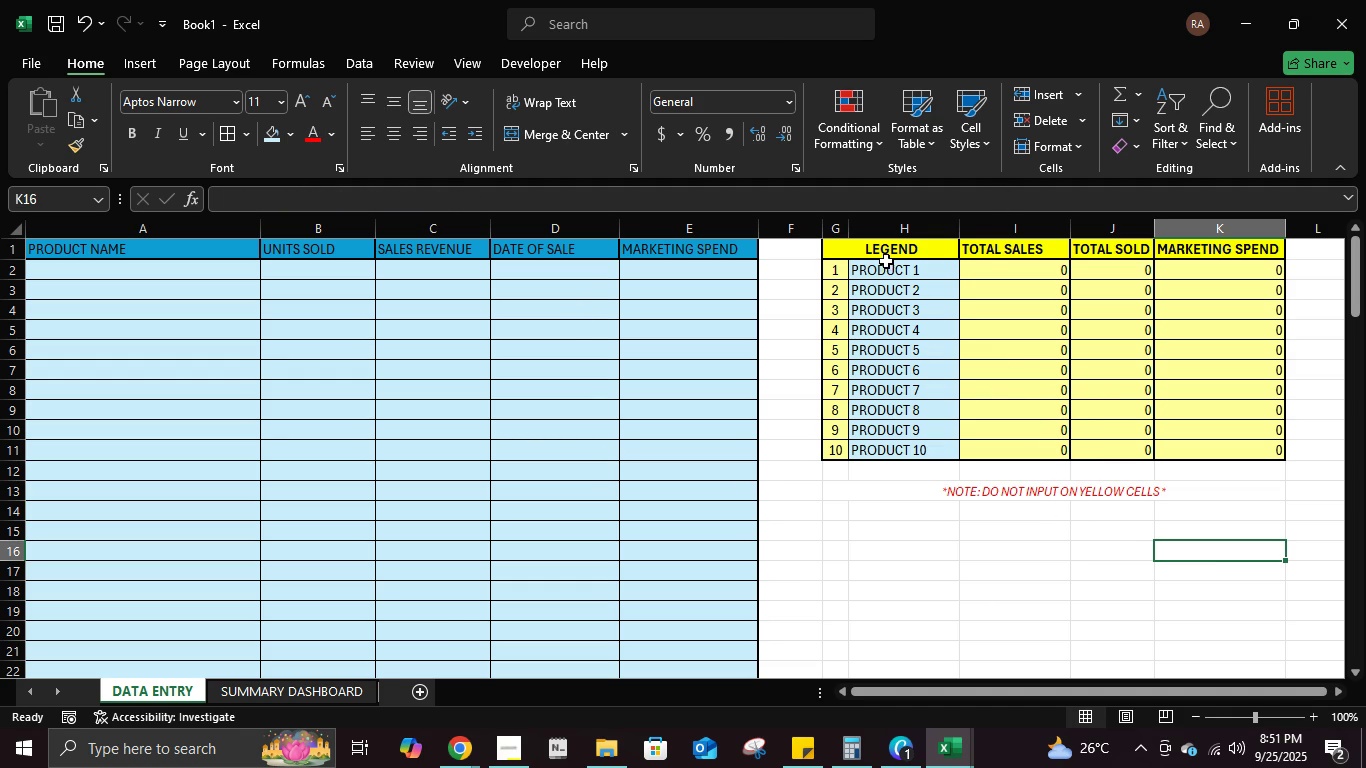 
wait(15.92)
 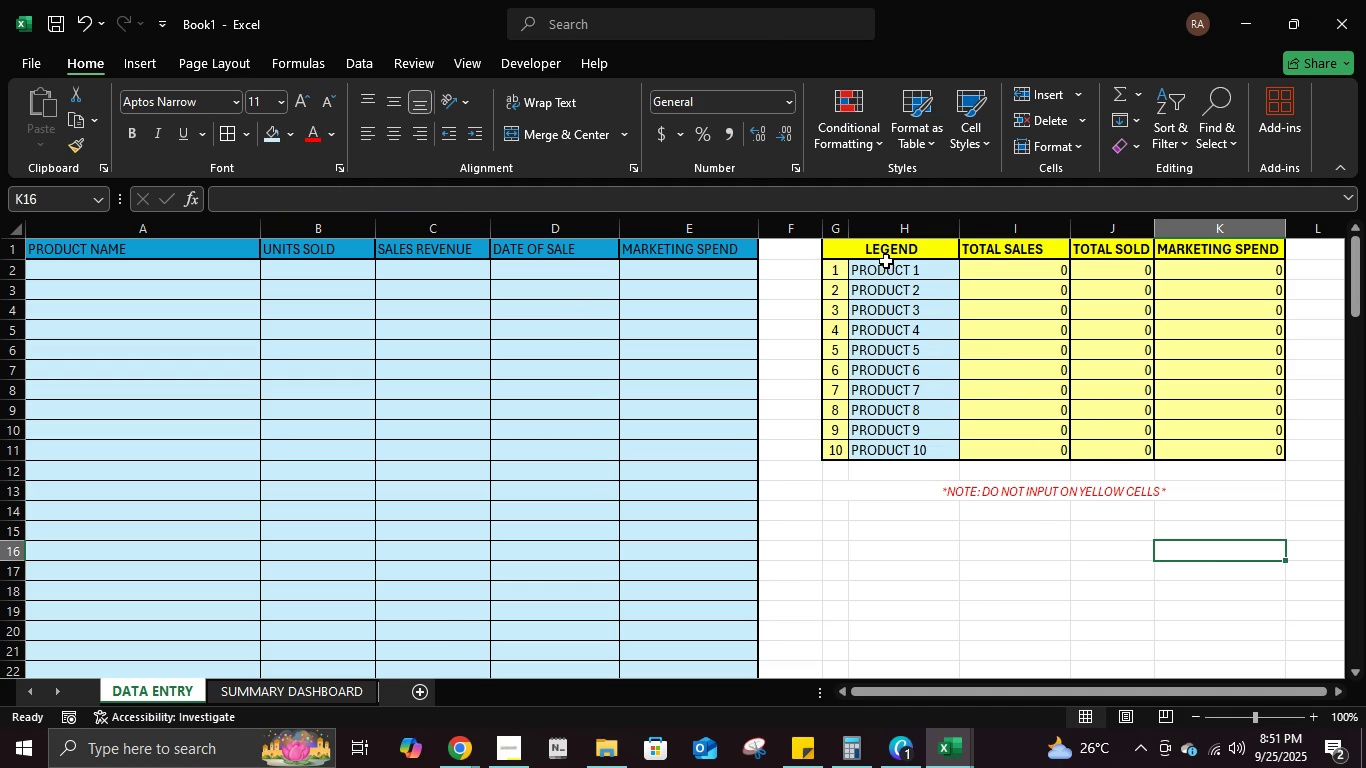 
left_click([1019, 494])